 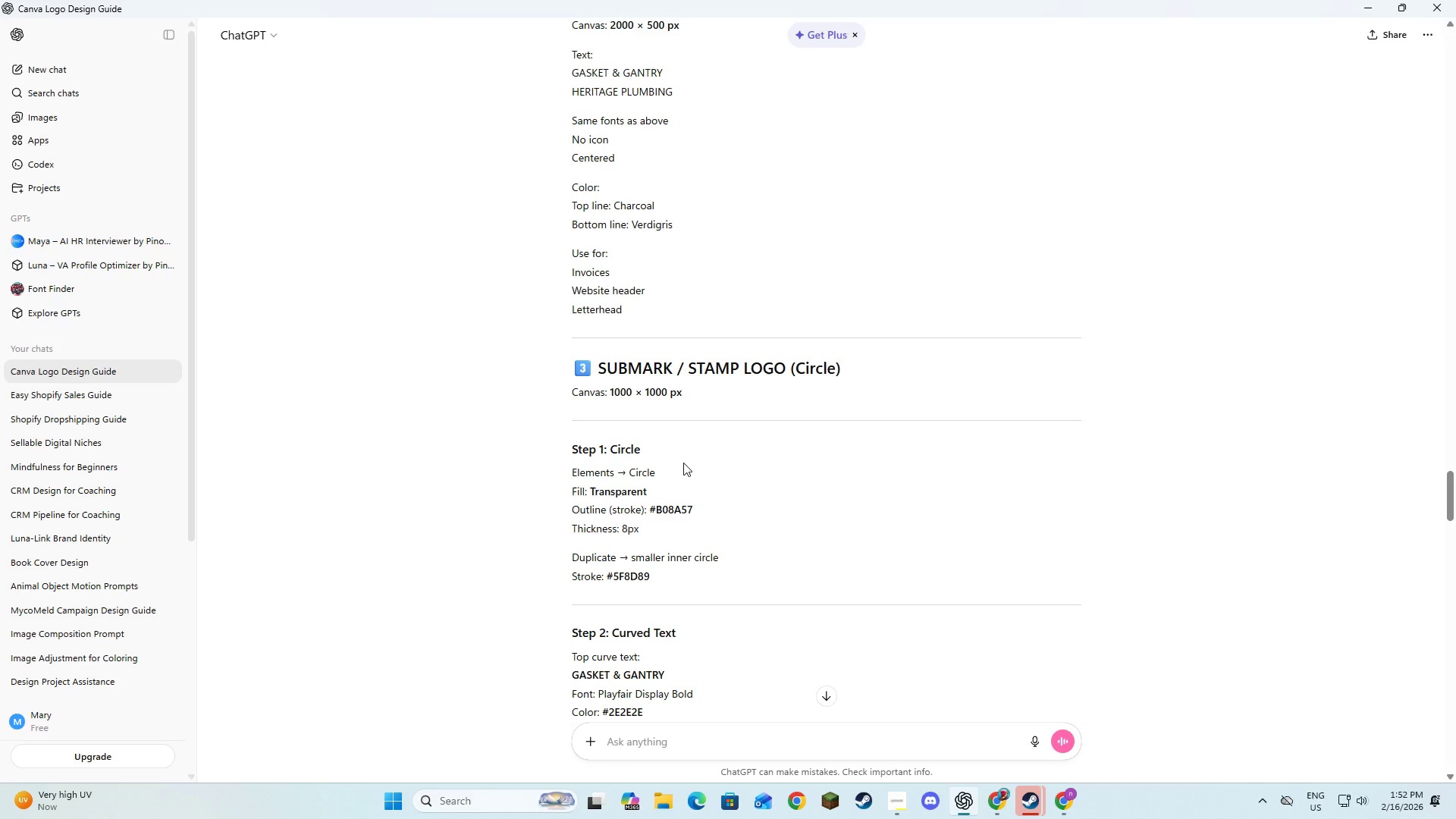 
left_click([683, 463])
 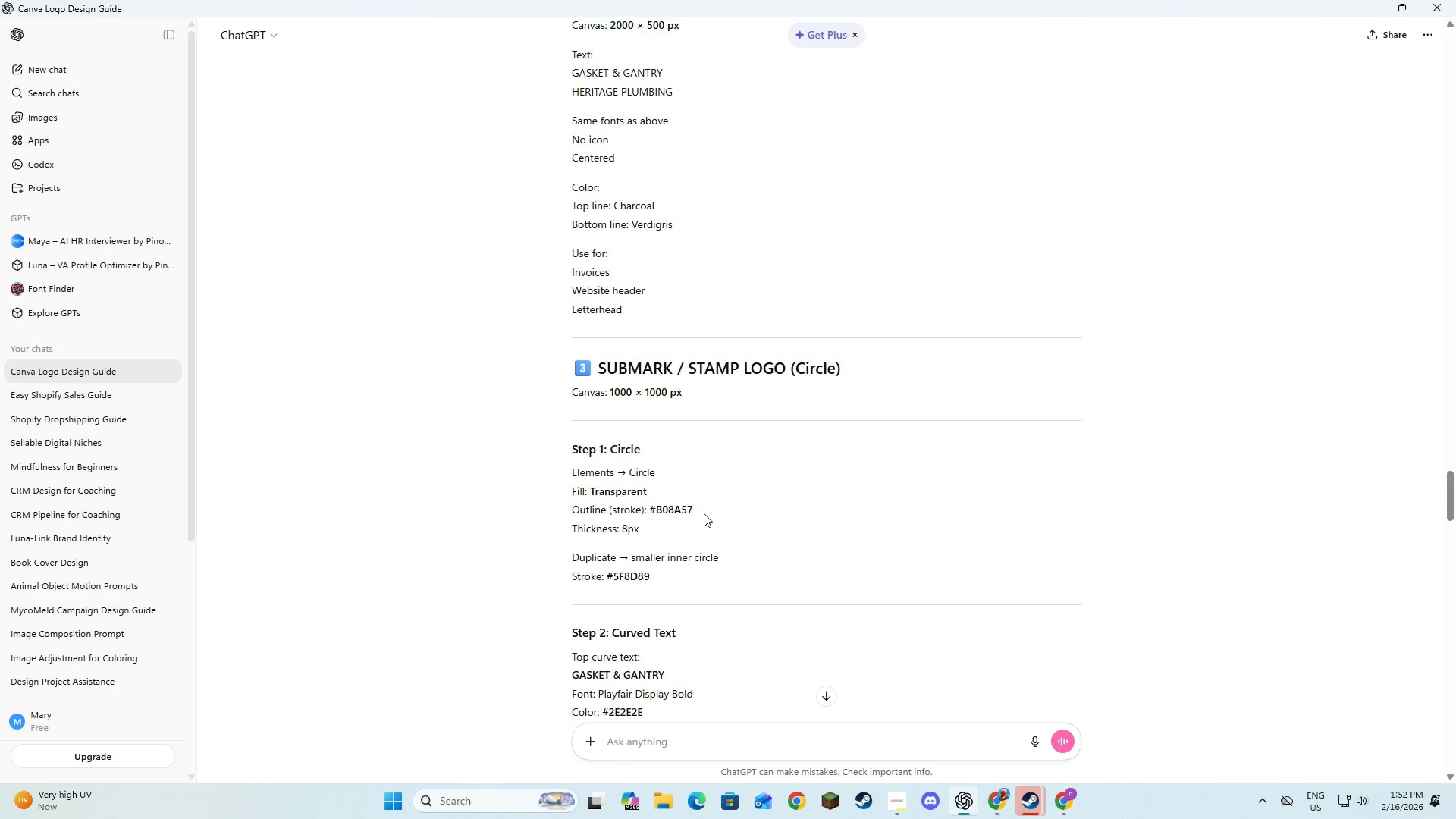 
left_click_drag(start_coordinate=[699, 498], to_coordinate=[679, 526])
 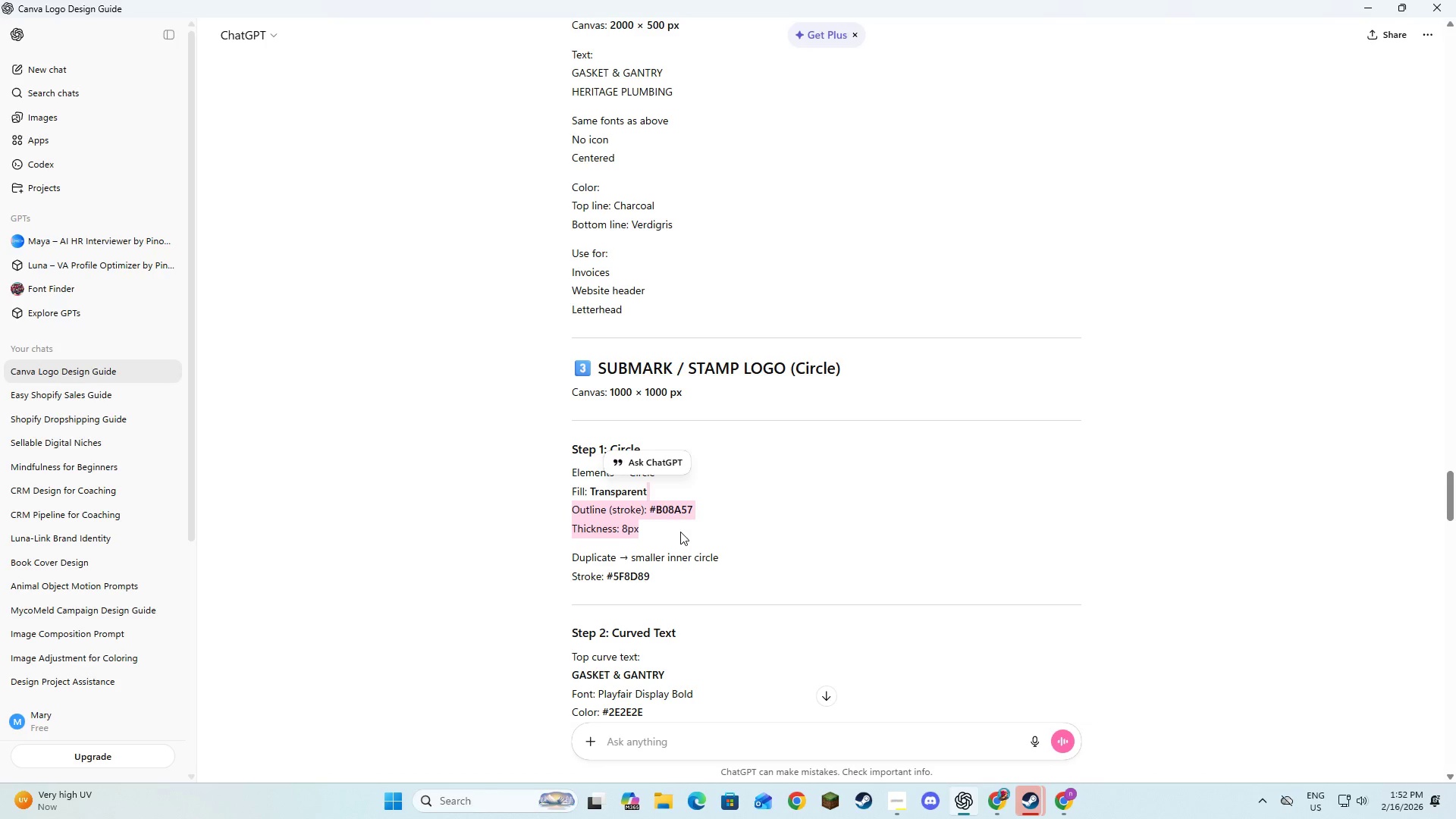 
left_click([680, 532])
 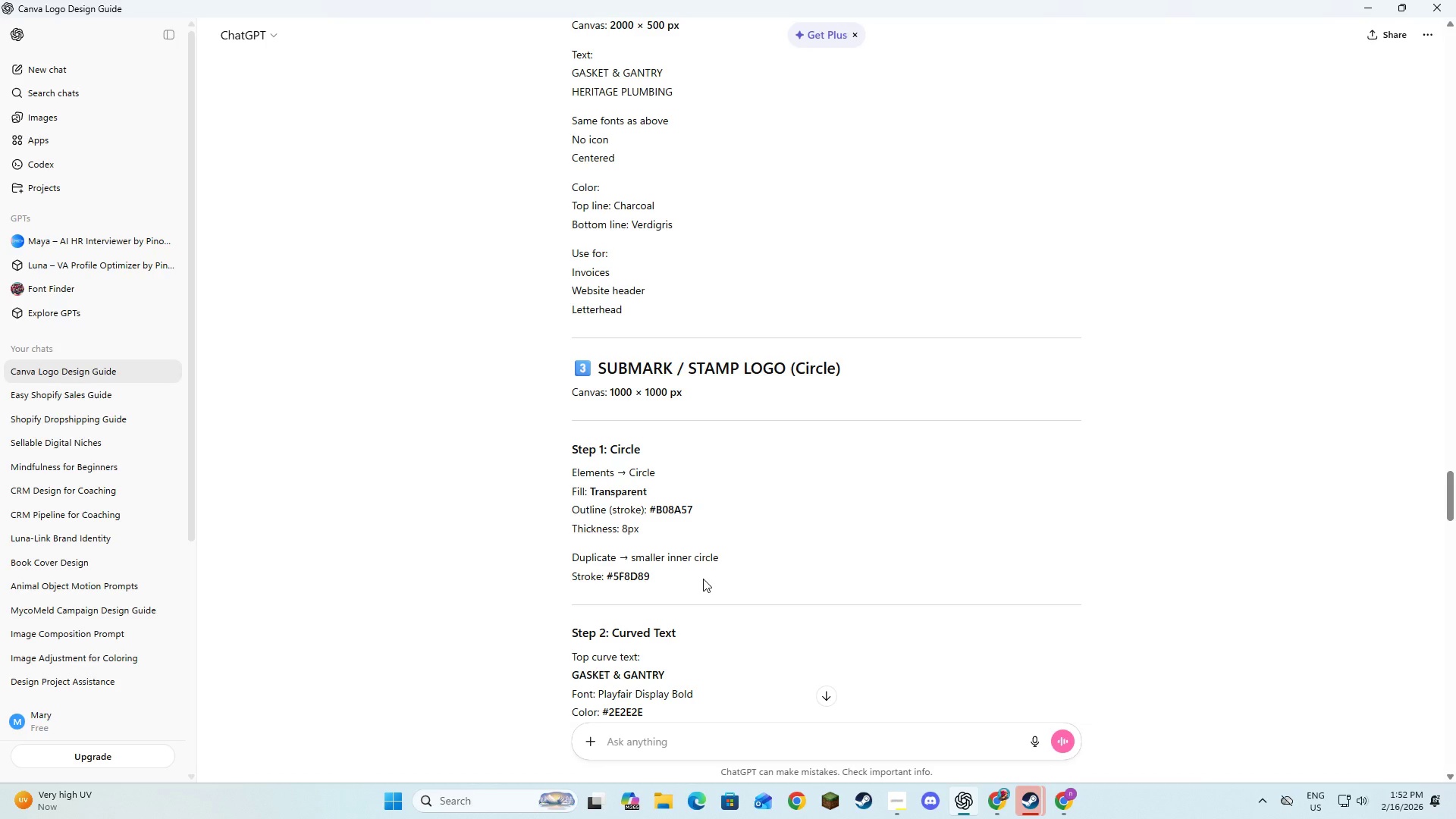 
wait(5.36)
 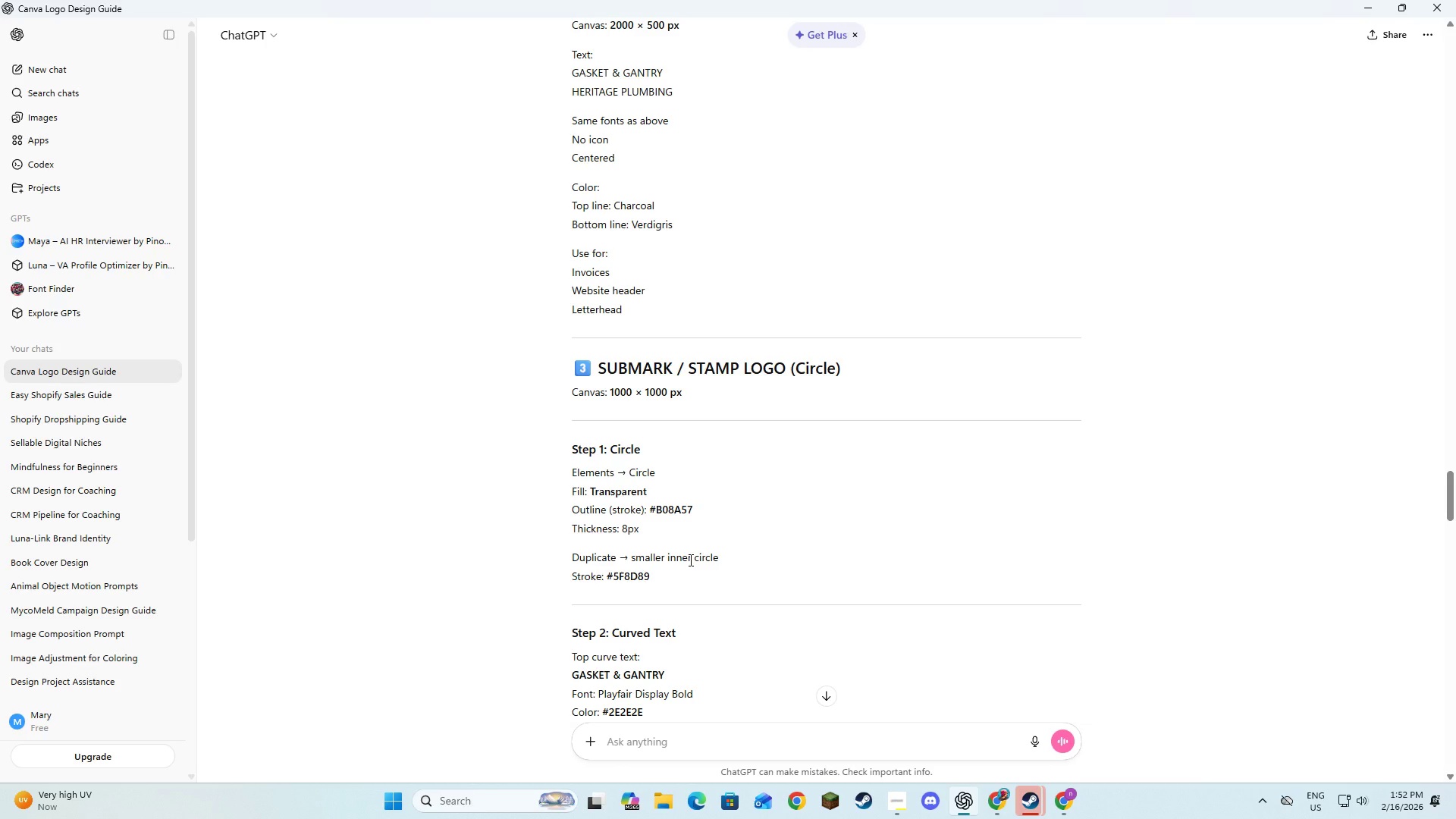 
left_click_drag(start_coordinate=[686, 573], to_coordinate=[558, 406])
 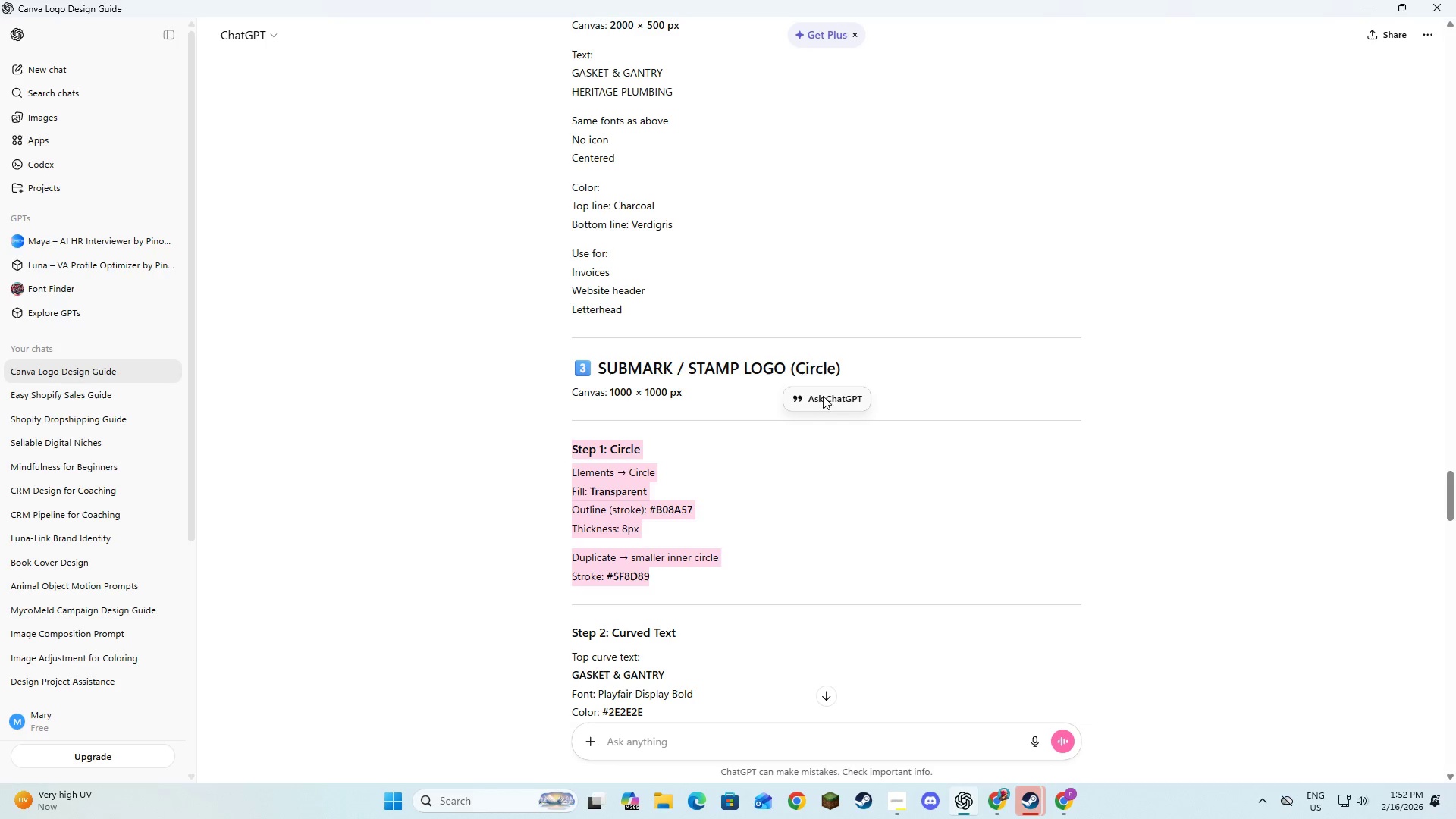 
left_click([850, 393])
 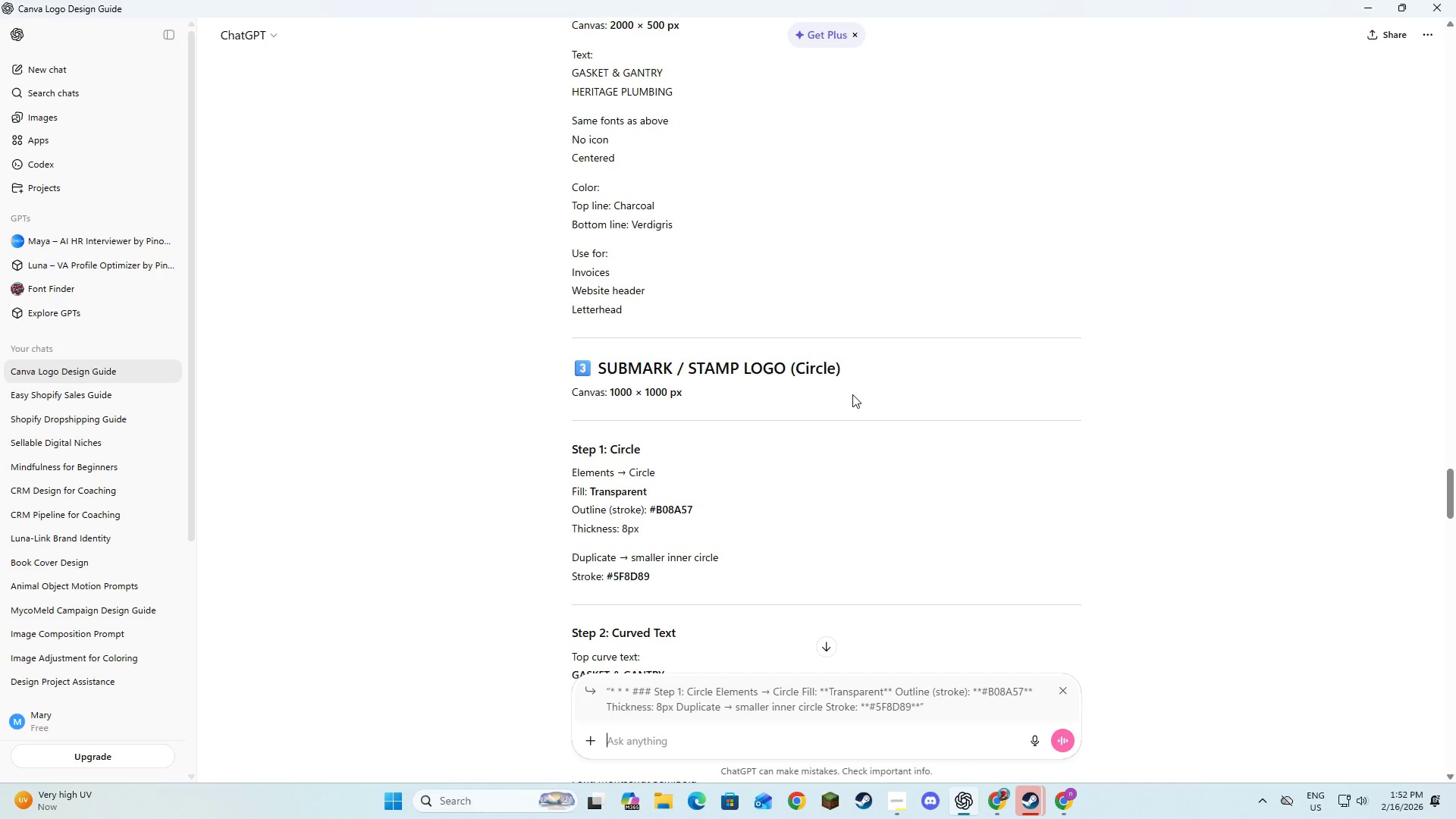 
type(what )
 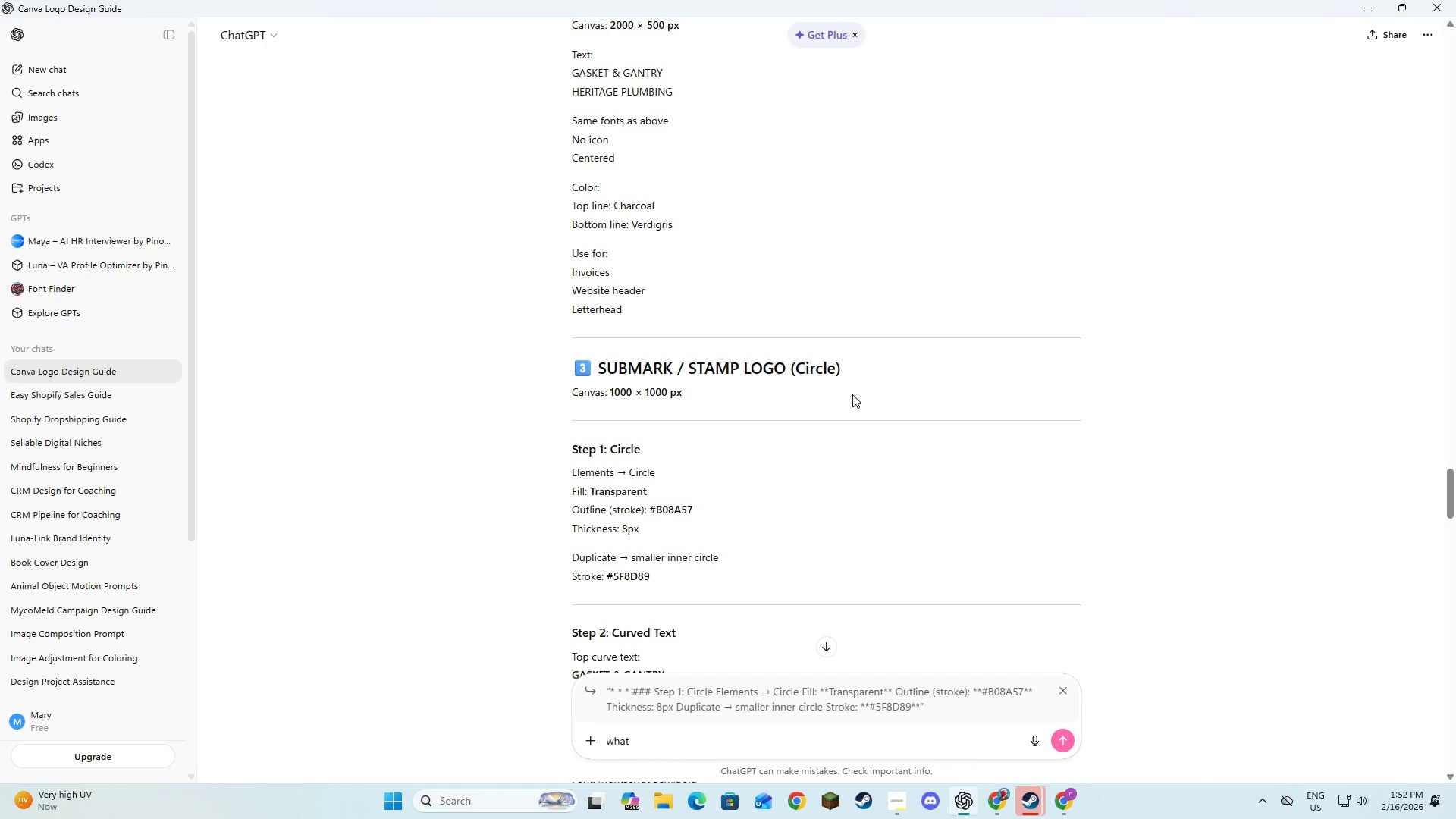 
hold_key(key=Backspace, duration=0.91)
 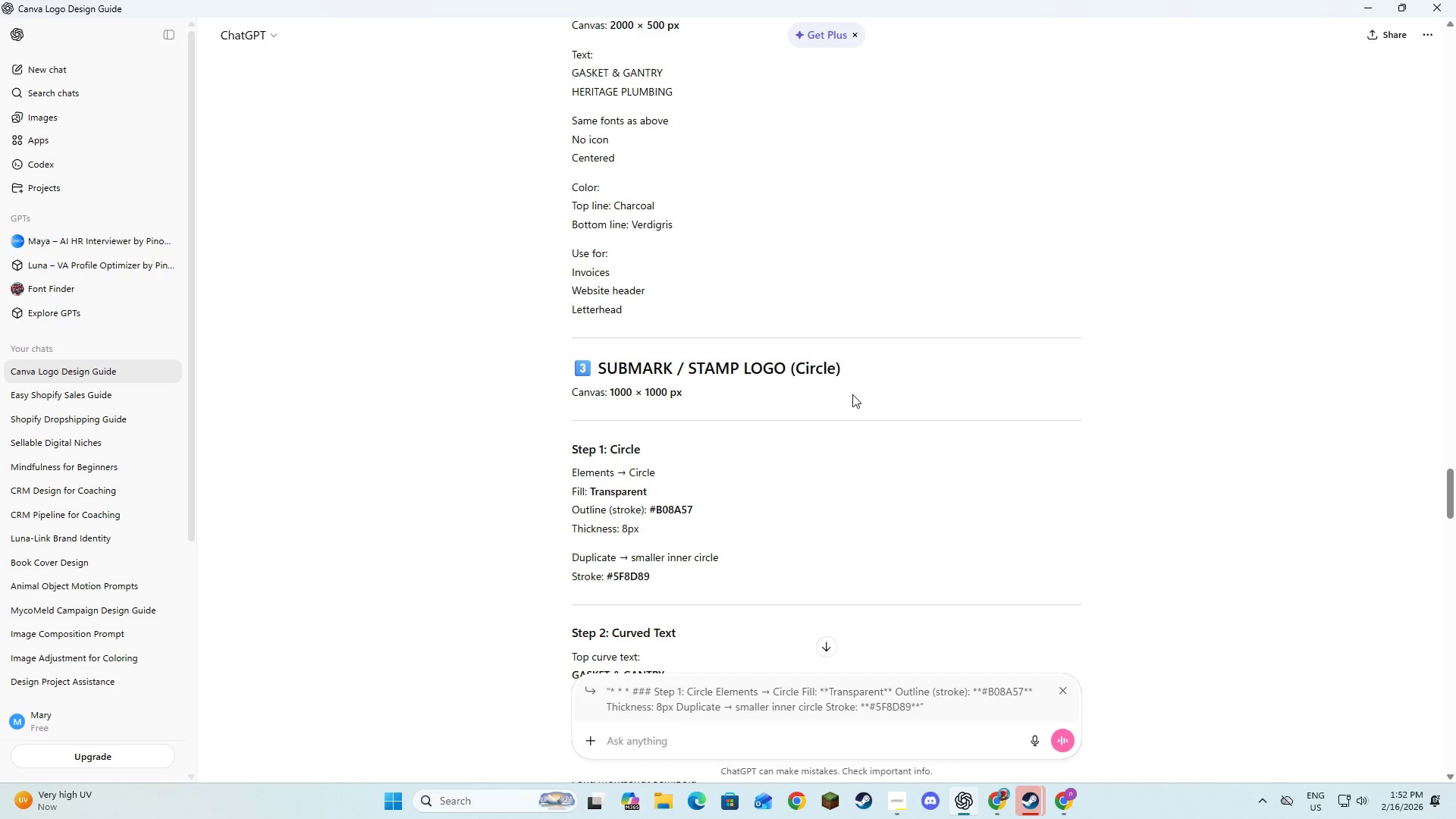 
type(whot )
key(Backspace)
key(Backspace)
key(Backspace)
type(at to do? logo and word must be inside the circle?)
 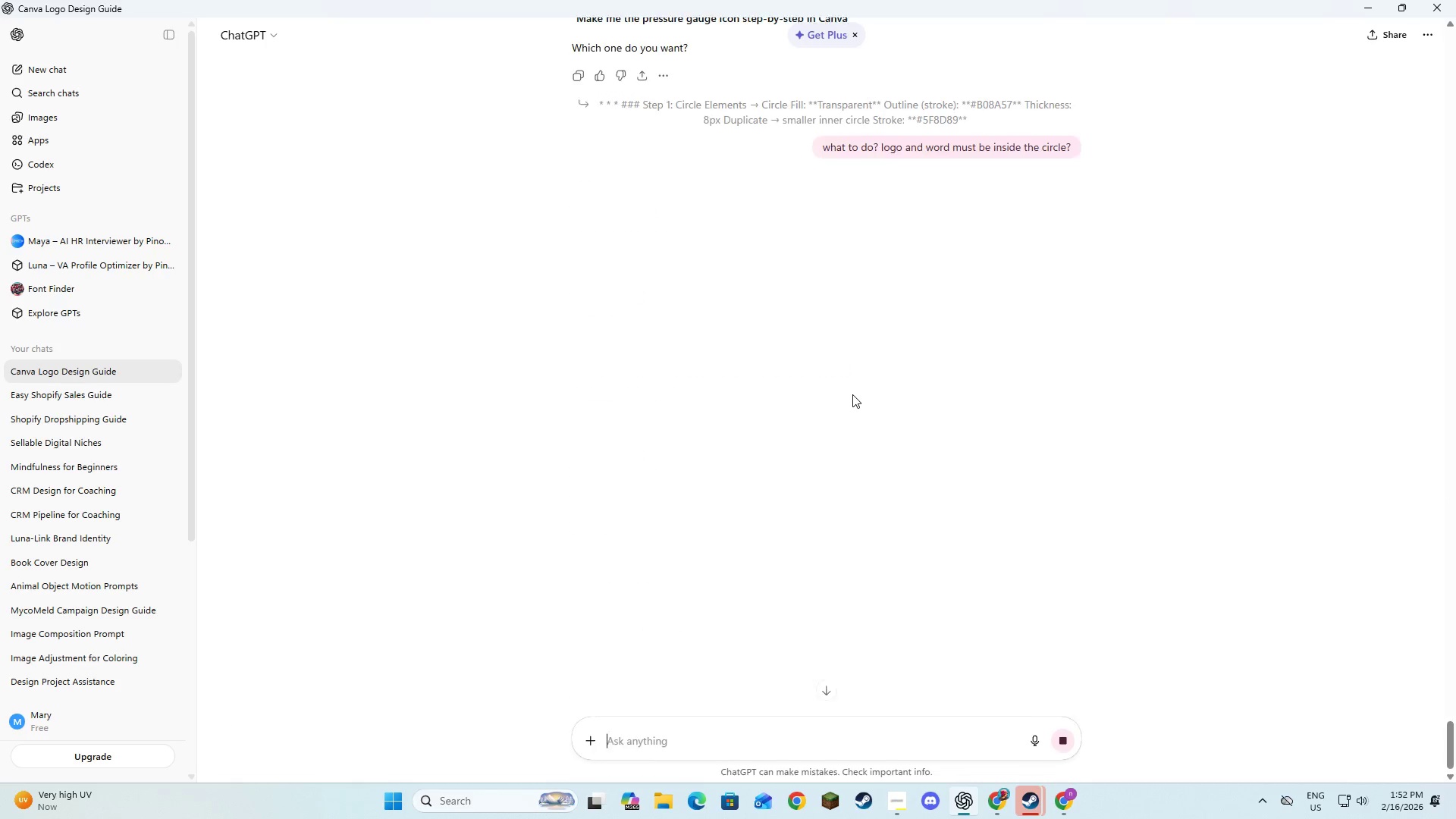 
 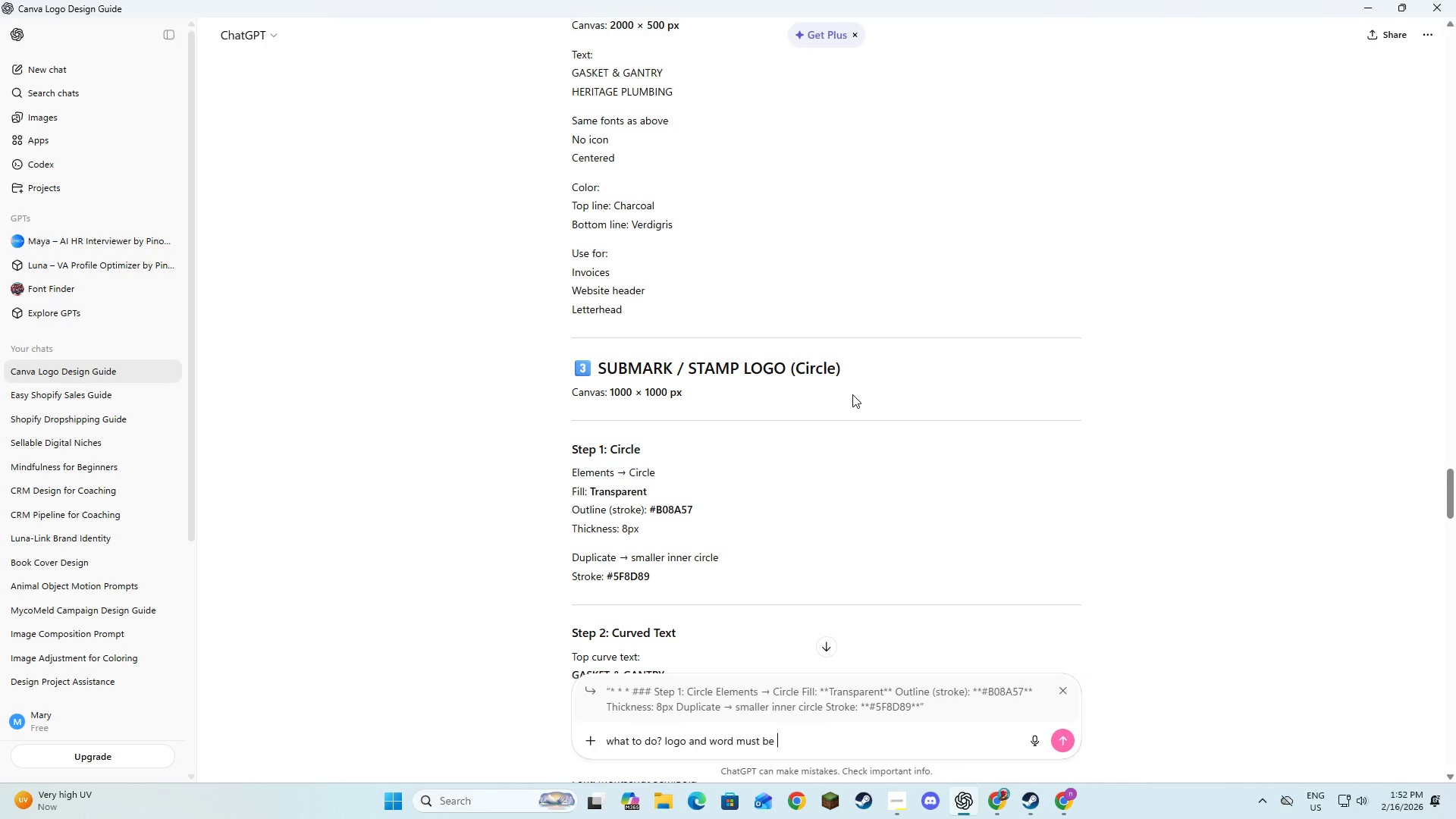 
key(Enter)
 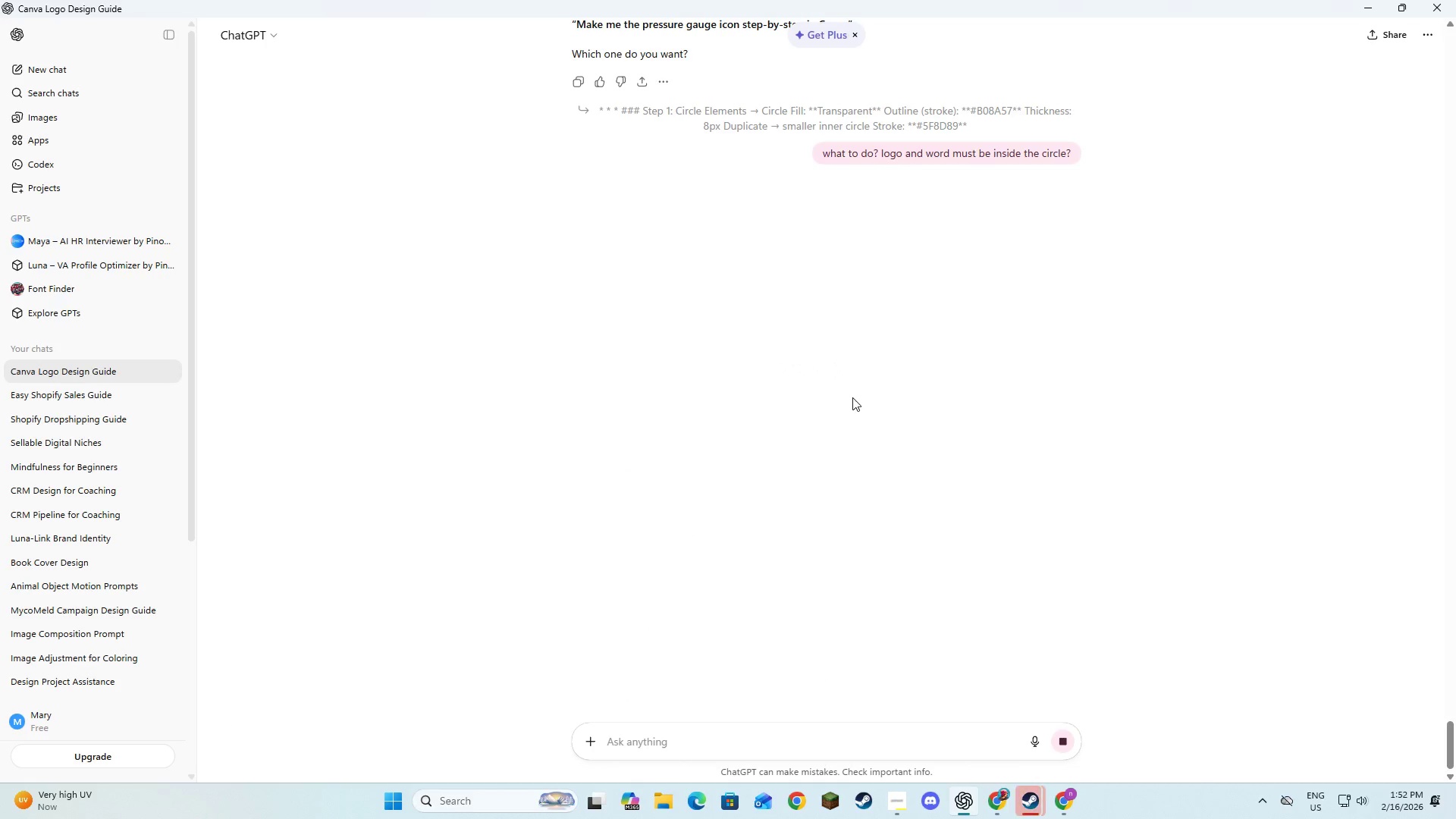 
scroll: coordinate [823, 249], scroll_direction: up, amount: 2.0
 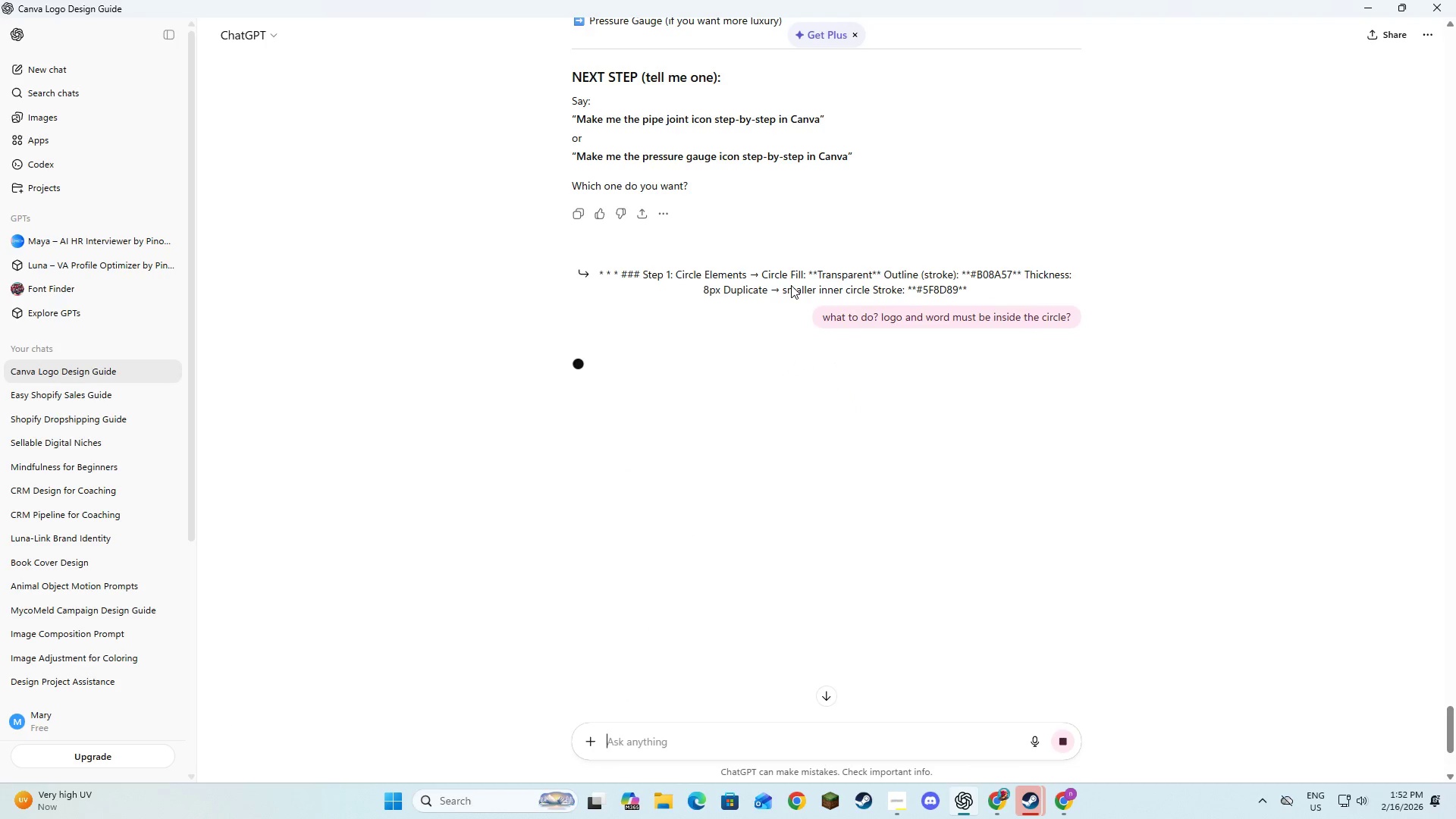 
left_click([791, 285])
 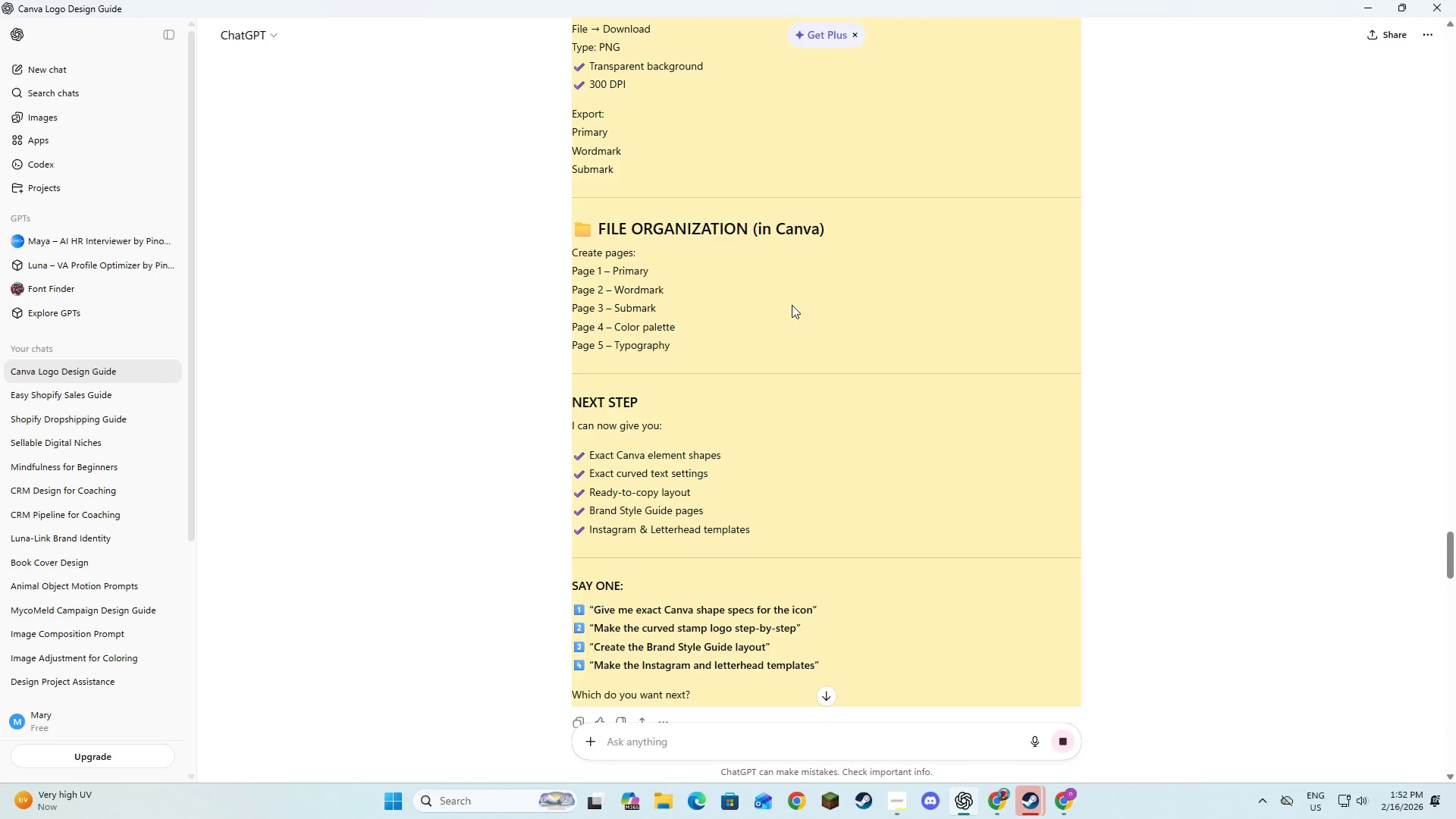 
scroll: coordinate [811, 347], scroll_direction: down, amount: 16.0
 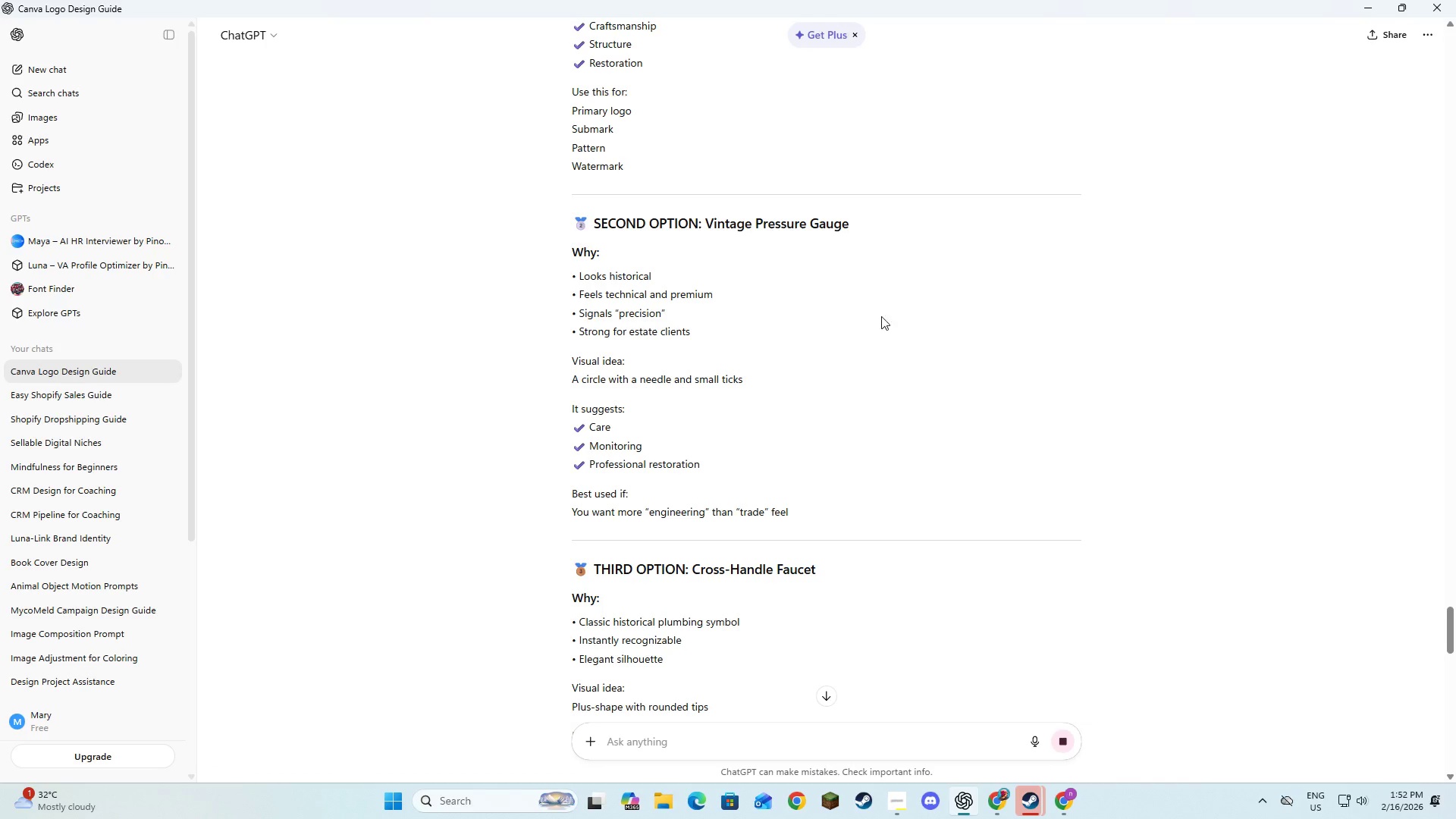 
left_click([911, 310])
 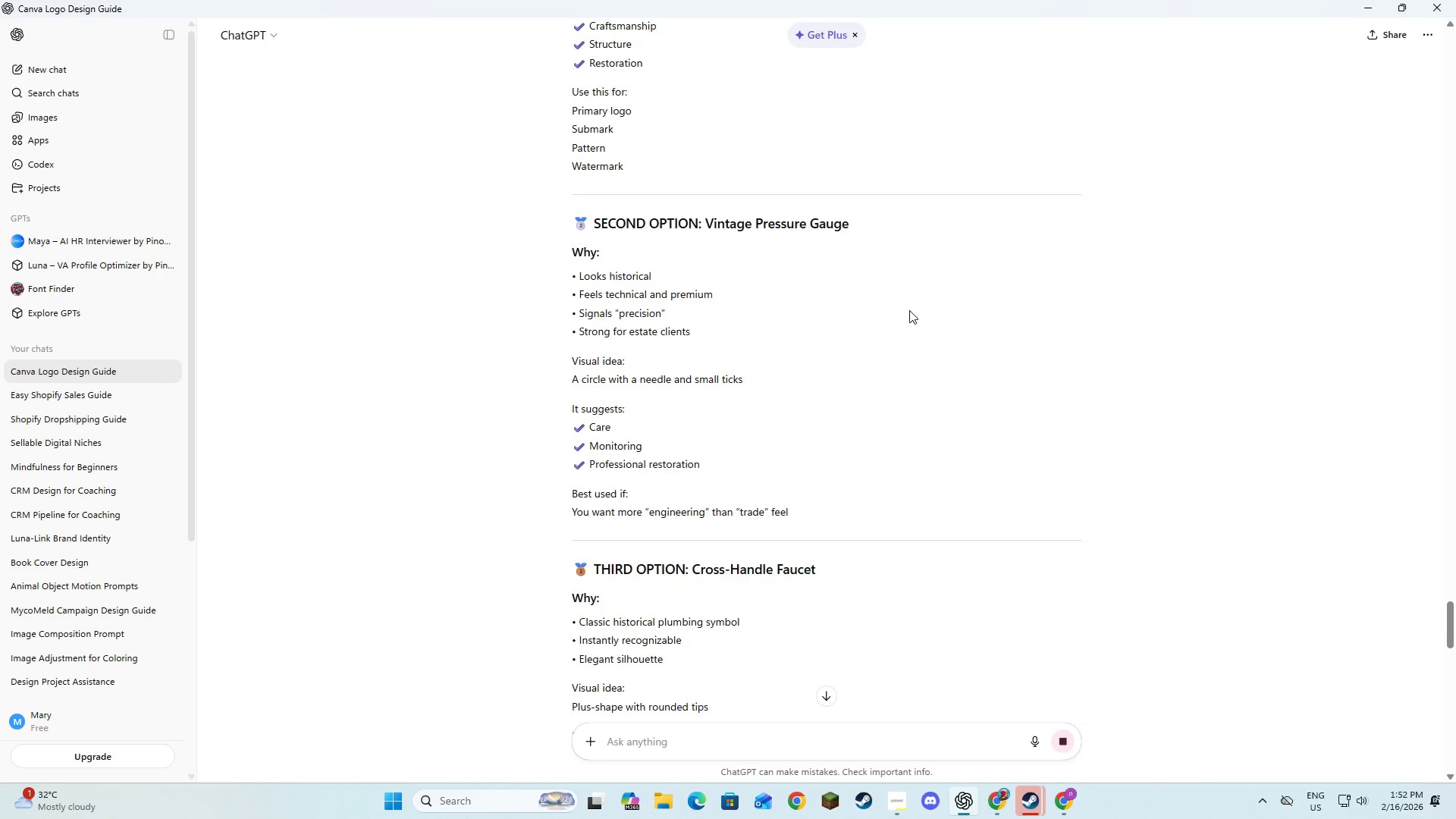 
scroll: coordinate [908, 313], scroll_direction: up, amount: 8.0
 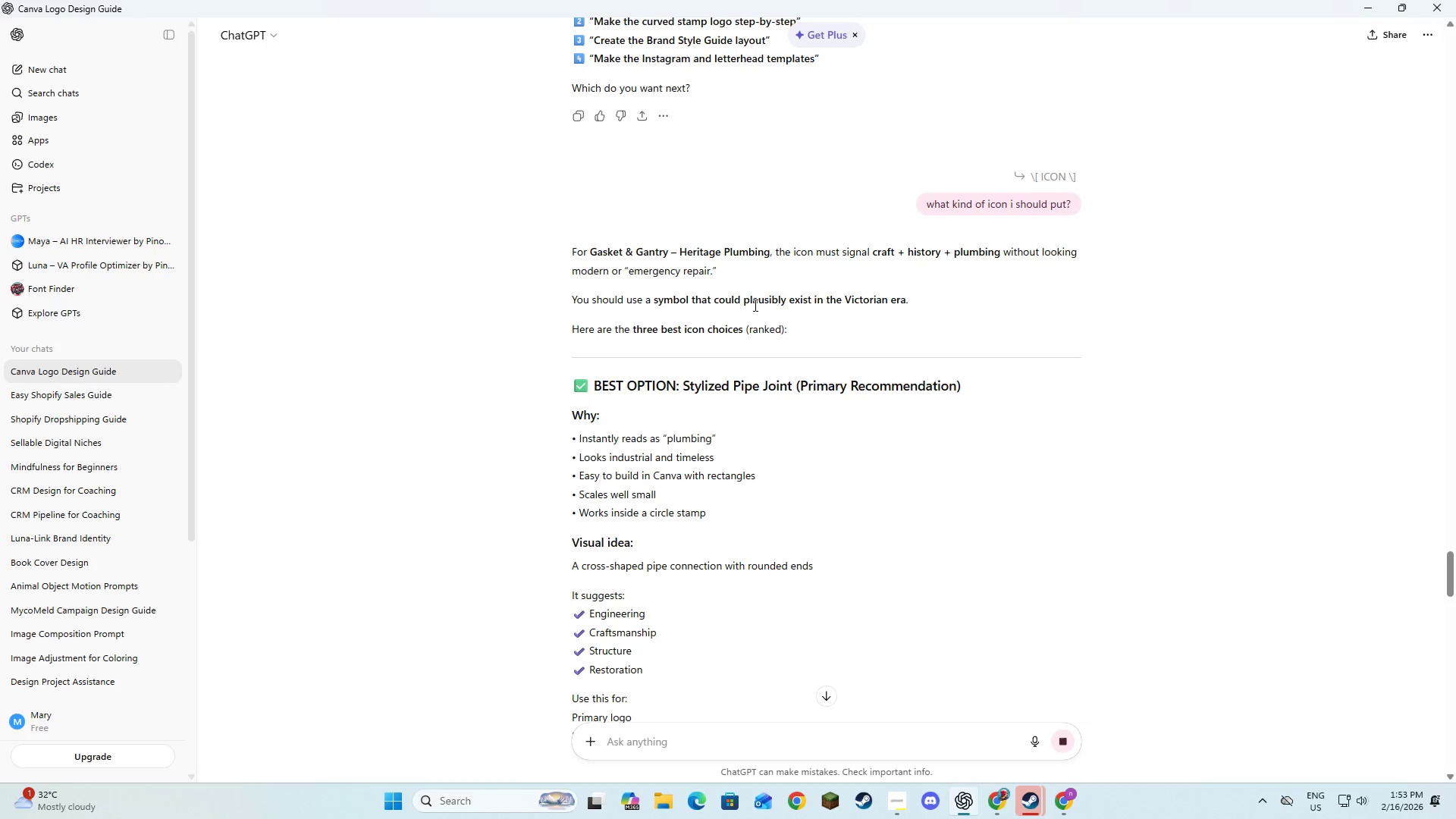 
scroll: coordinate [853, 397], scroll_direction: down, amount: 40.0
 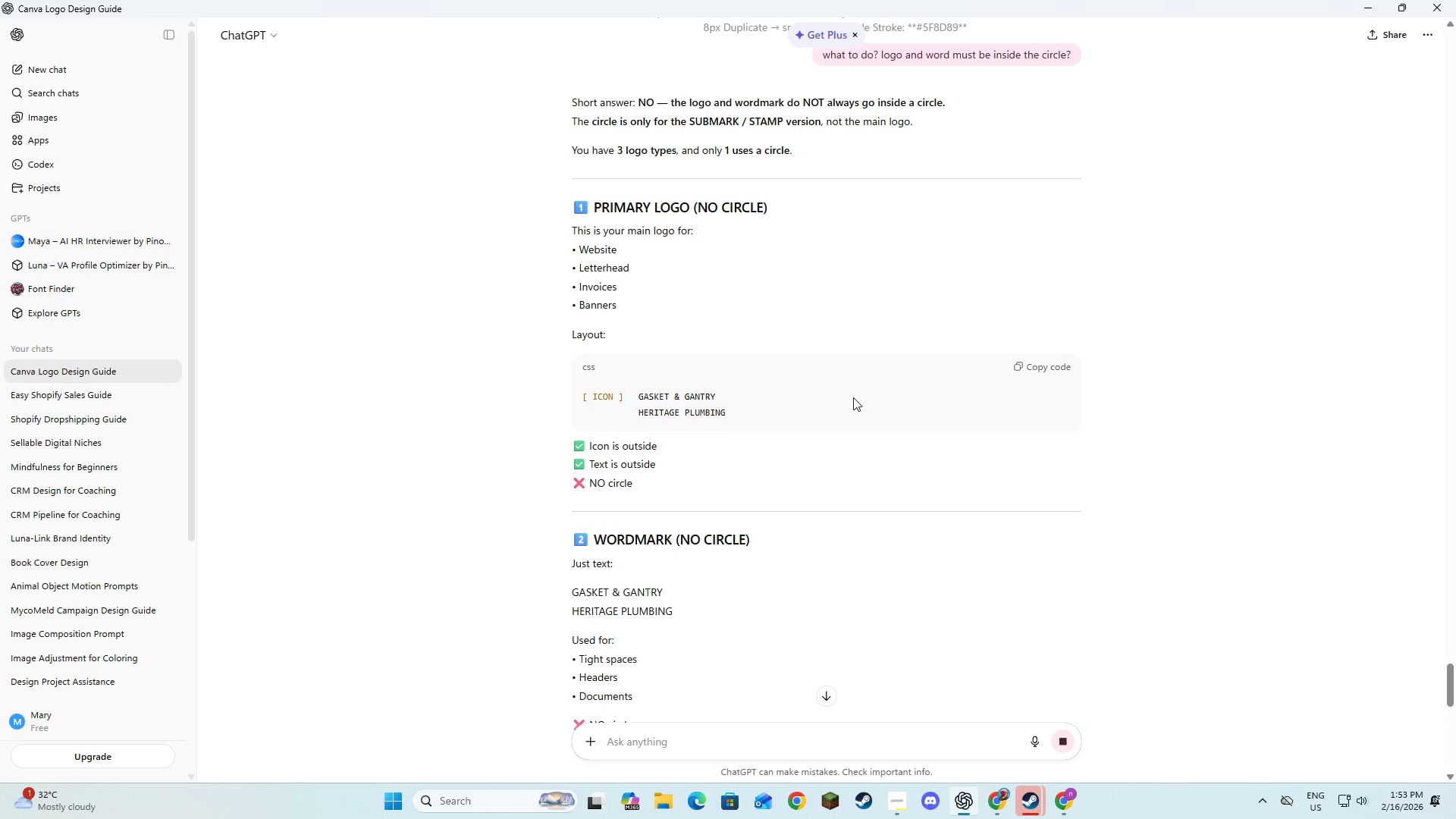 
scroll: coordinate [854, 397], scroll_direction: up, amount: 4.0
 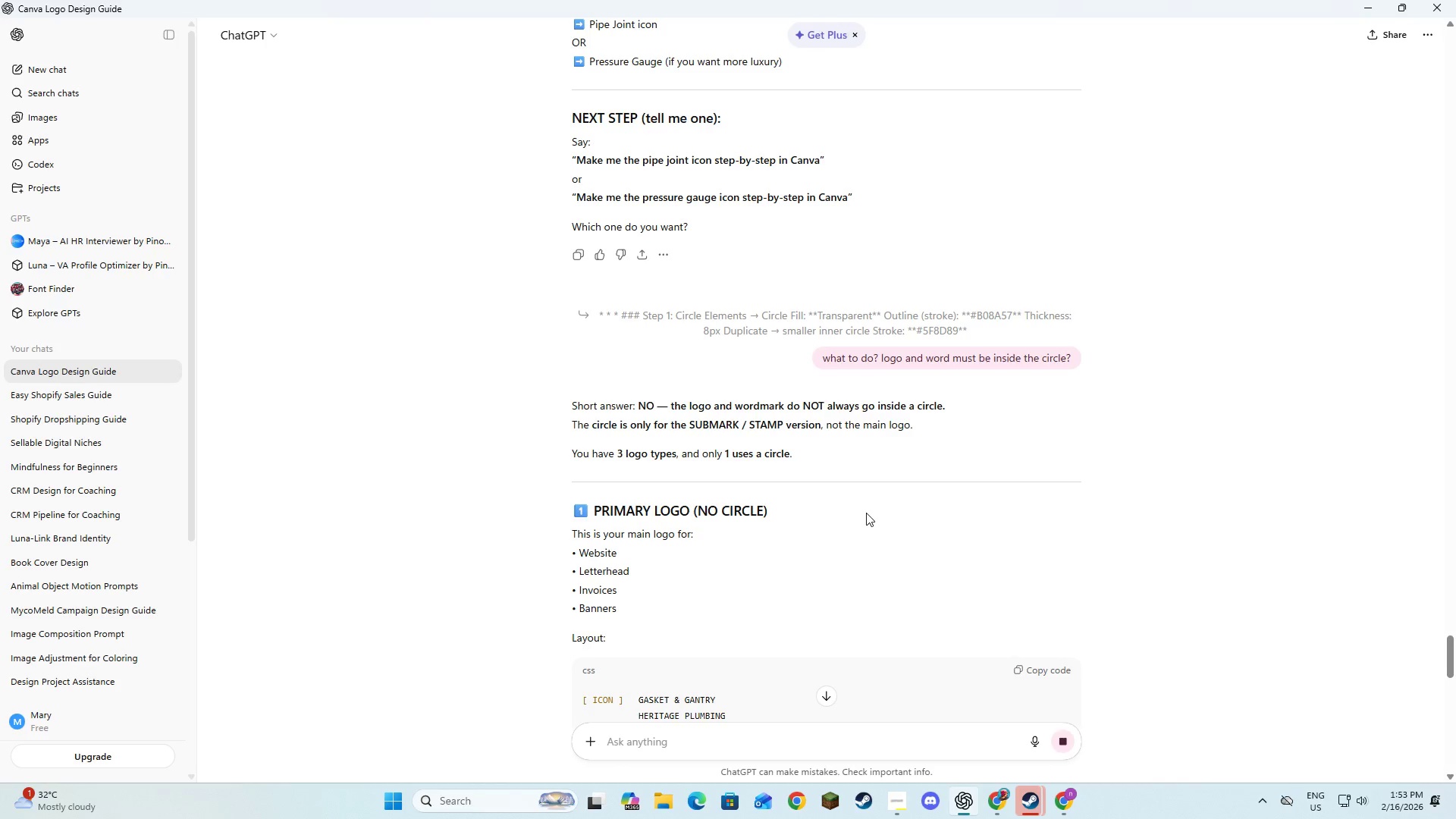 
left_click_drag(start_coordinate=[683, 411], to_coordinate=[811, 416])
 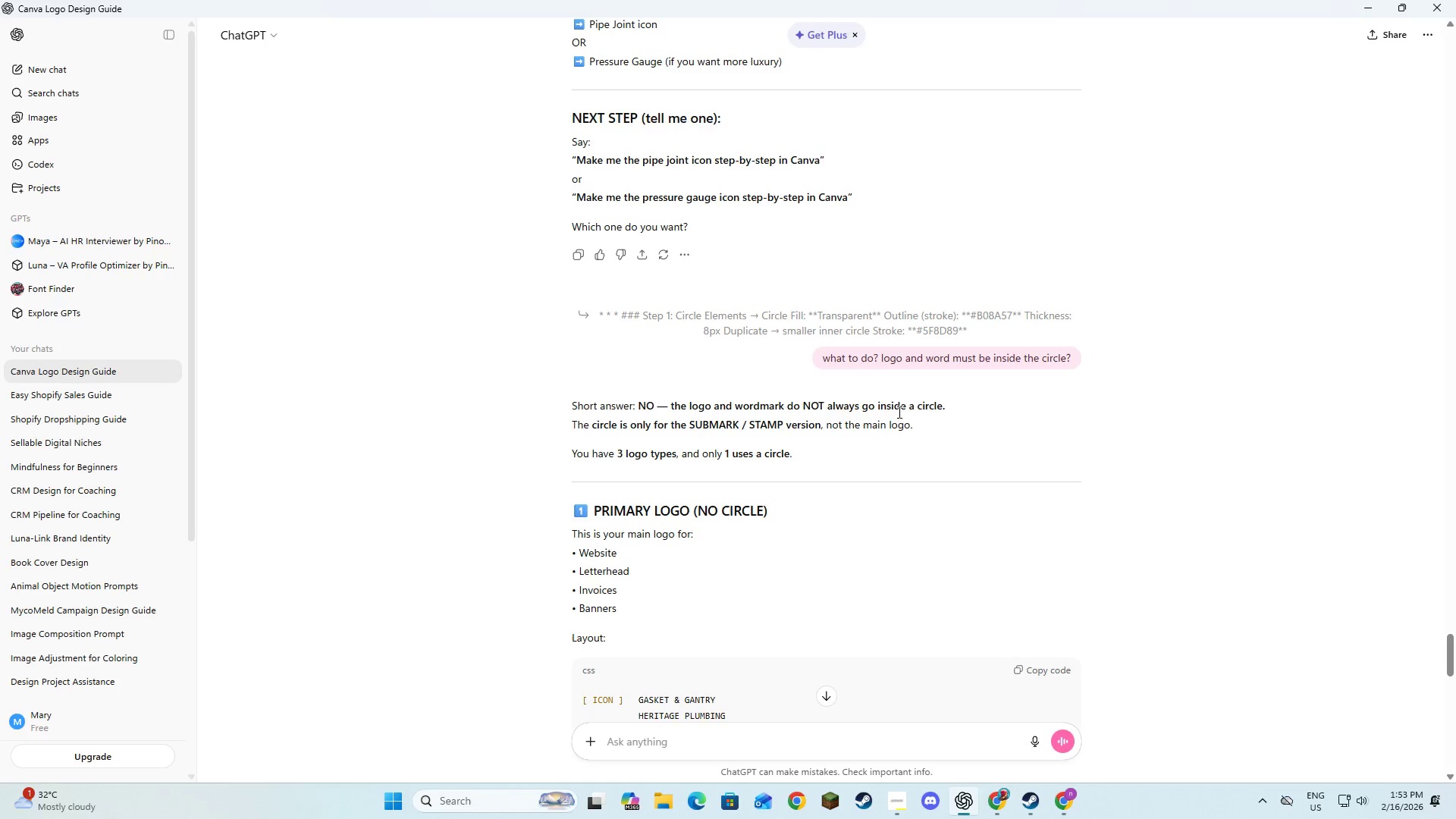 
left_click([896, 435])
 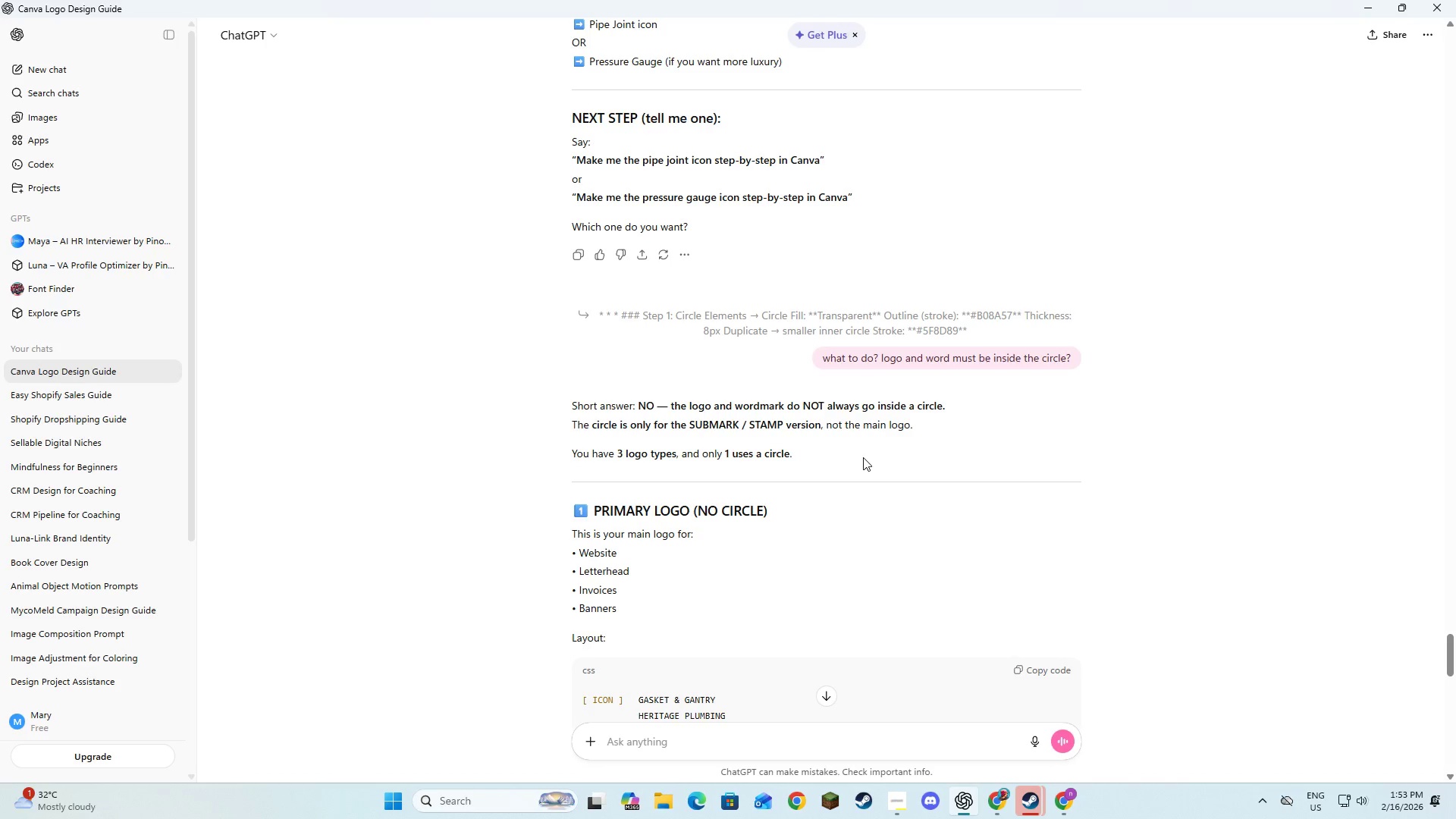 
key(Alt+AltLeft)
 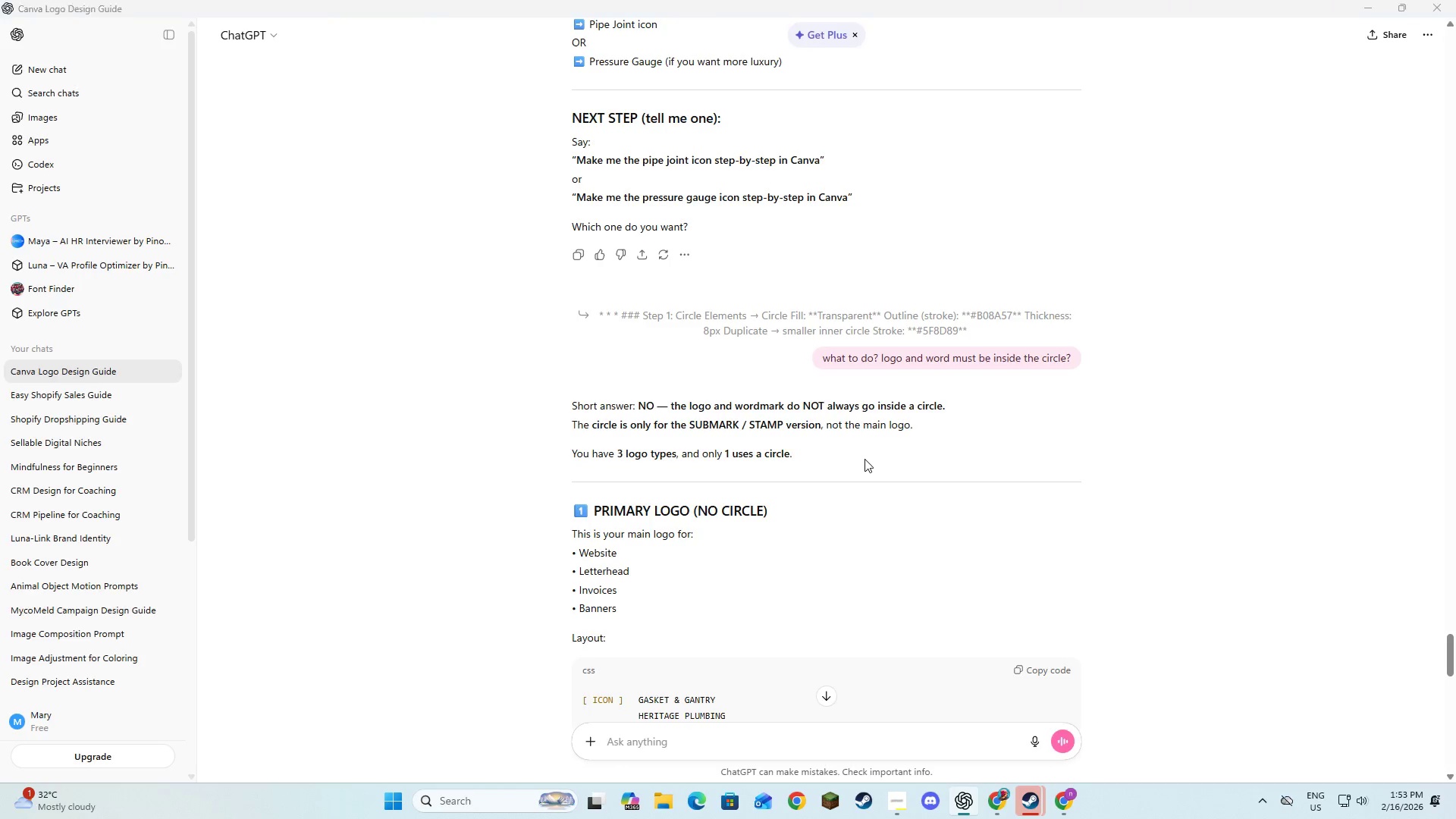 
key(Alt+Tab)